 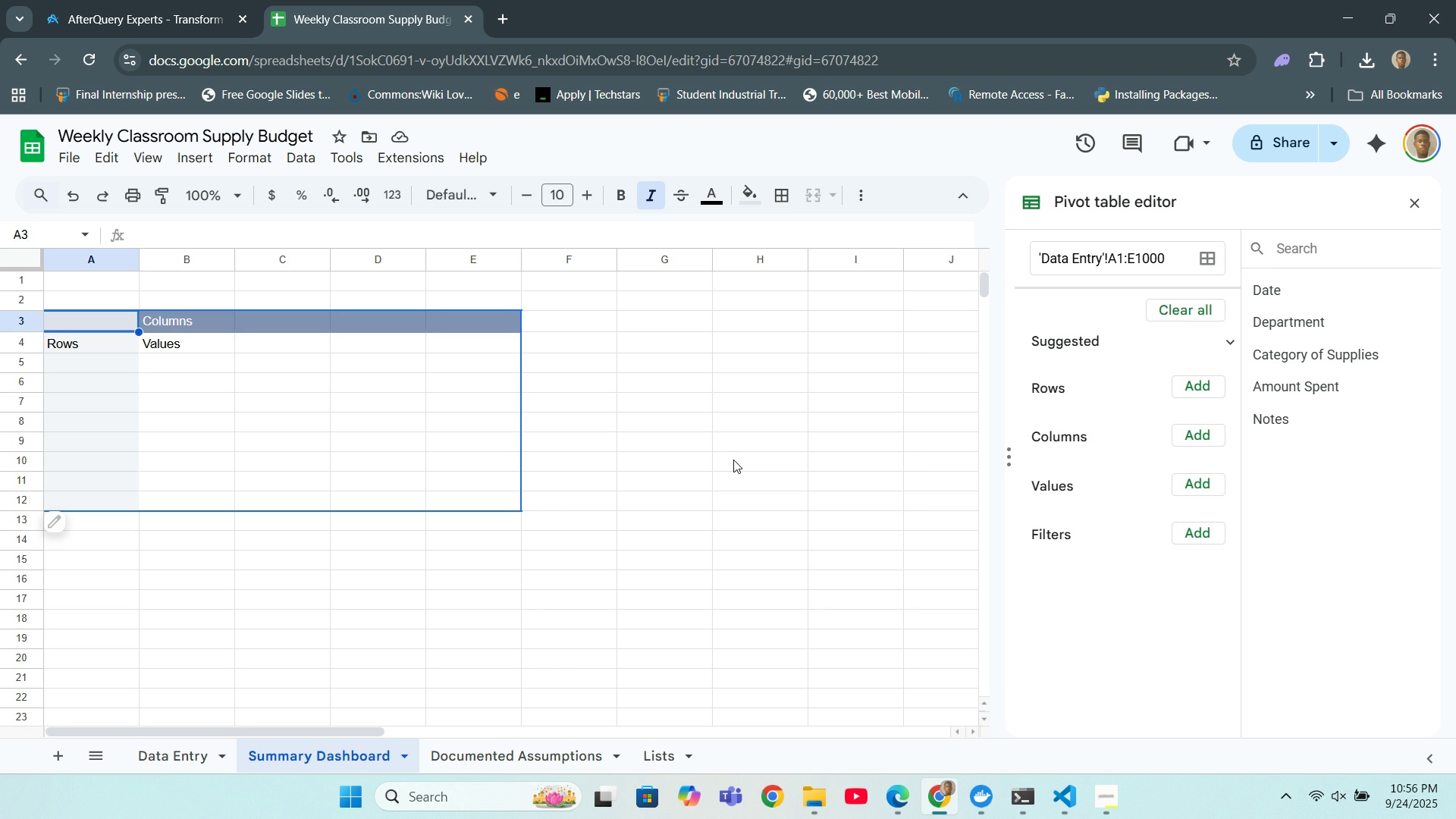 
mouse_move([1181, 393])
 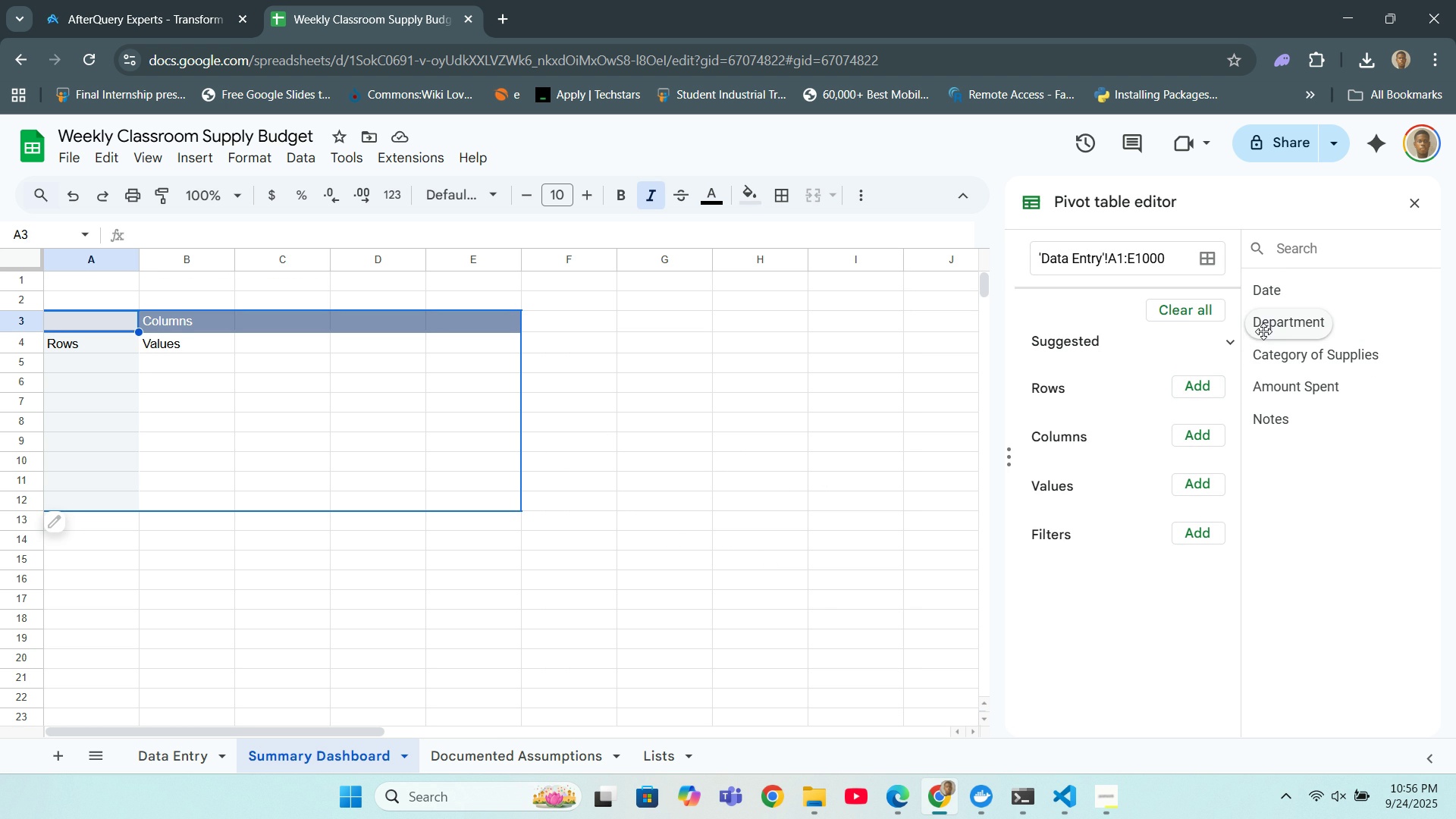 
left_click([1263, 331])
 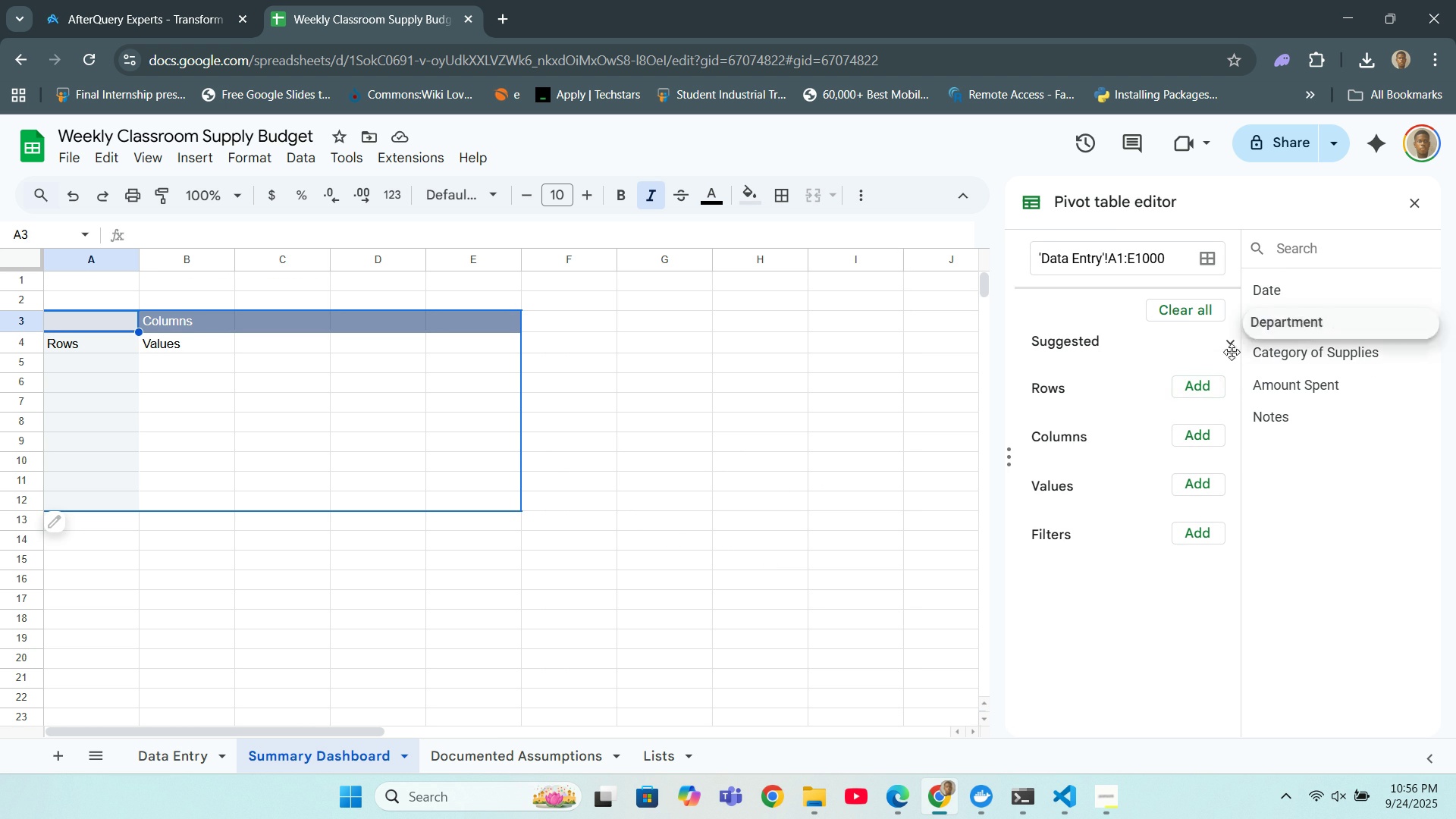 
mouse_move([1197, 407])
 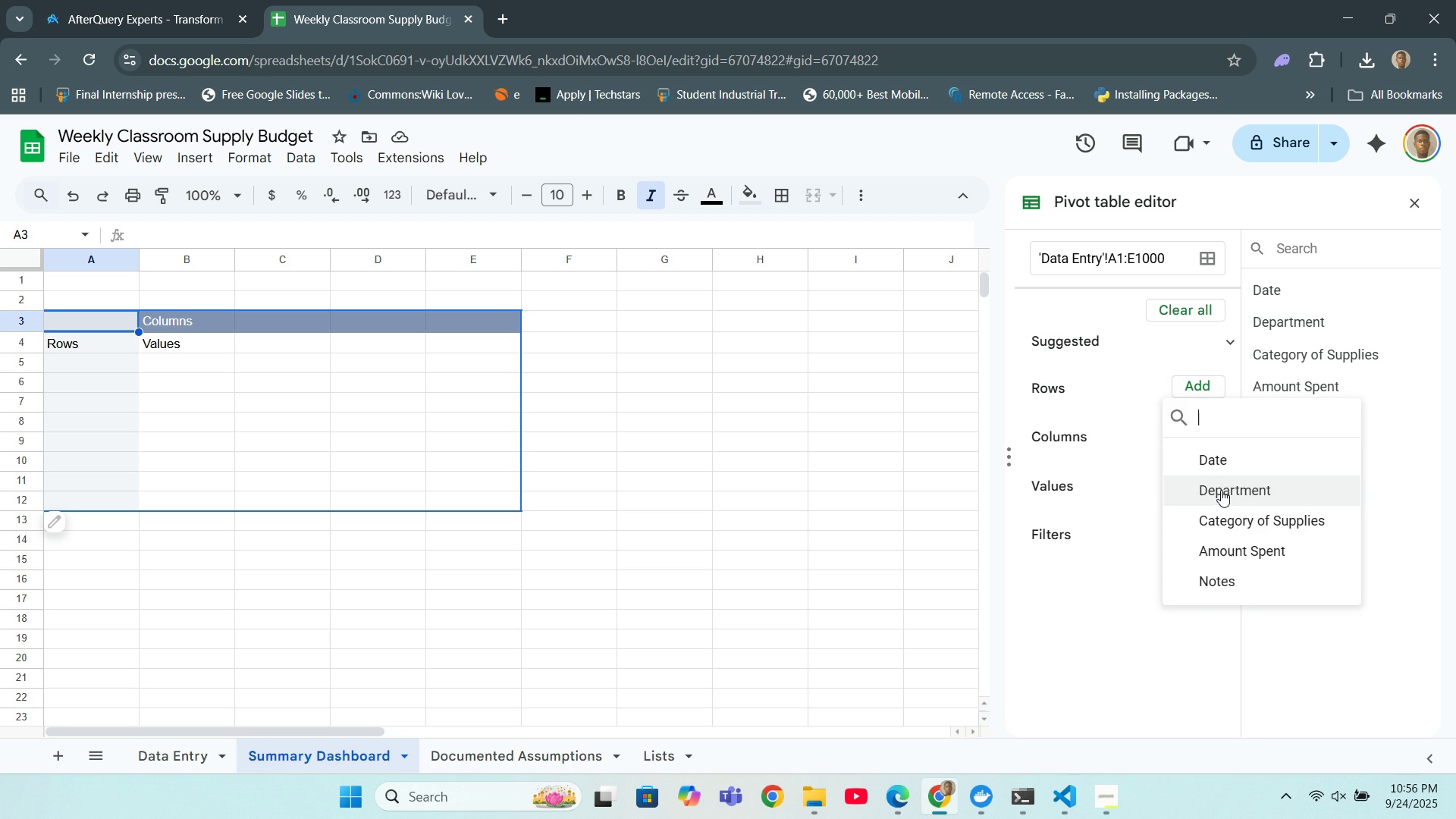 
left_click([1221, 490])
 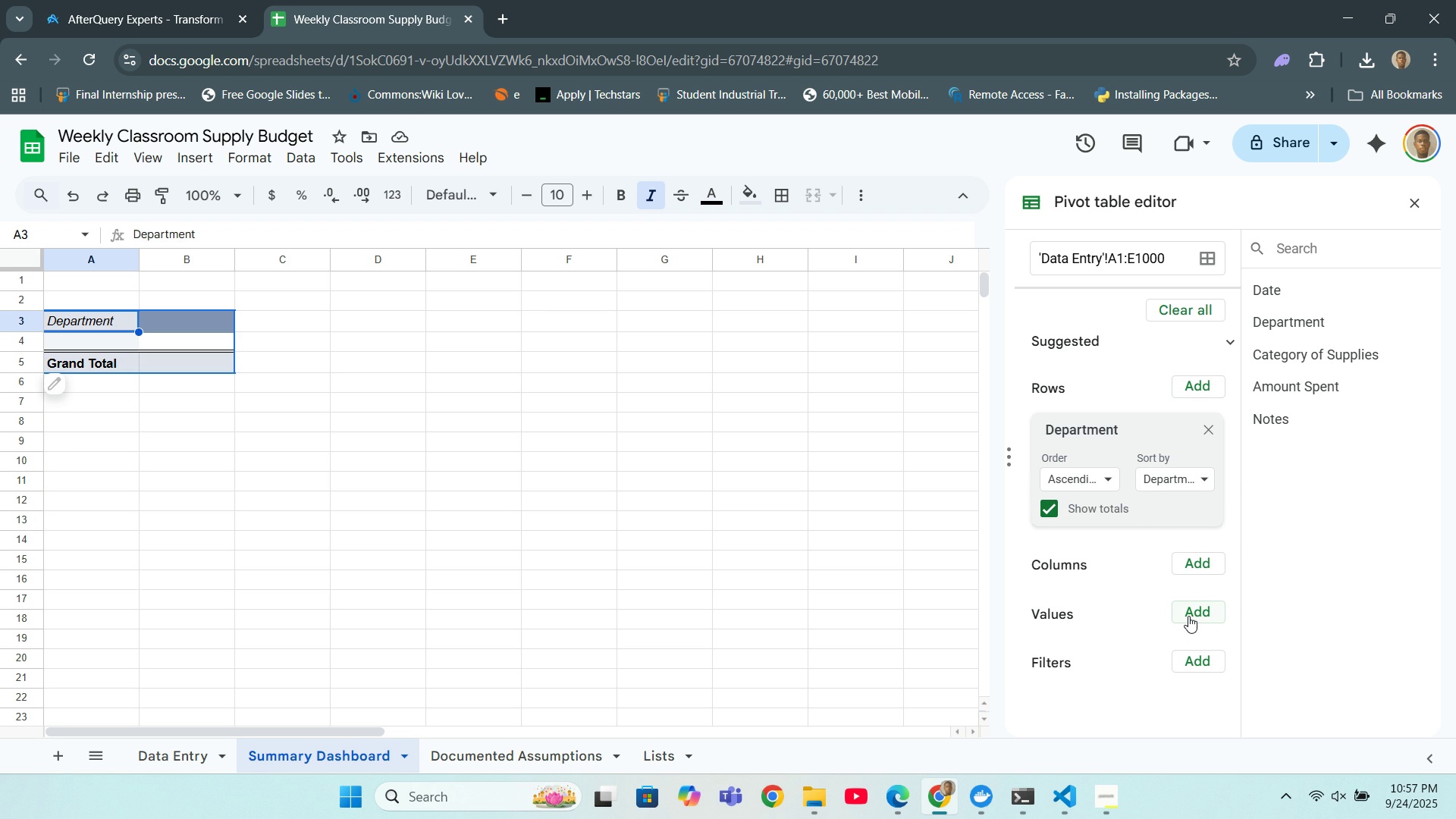 
wait(7.44)
 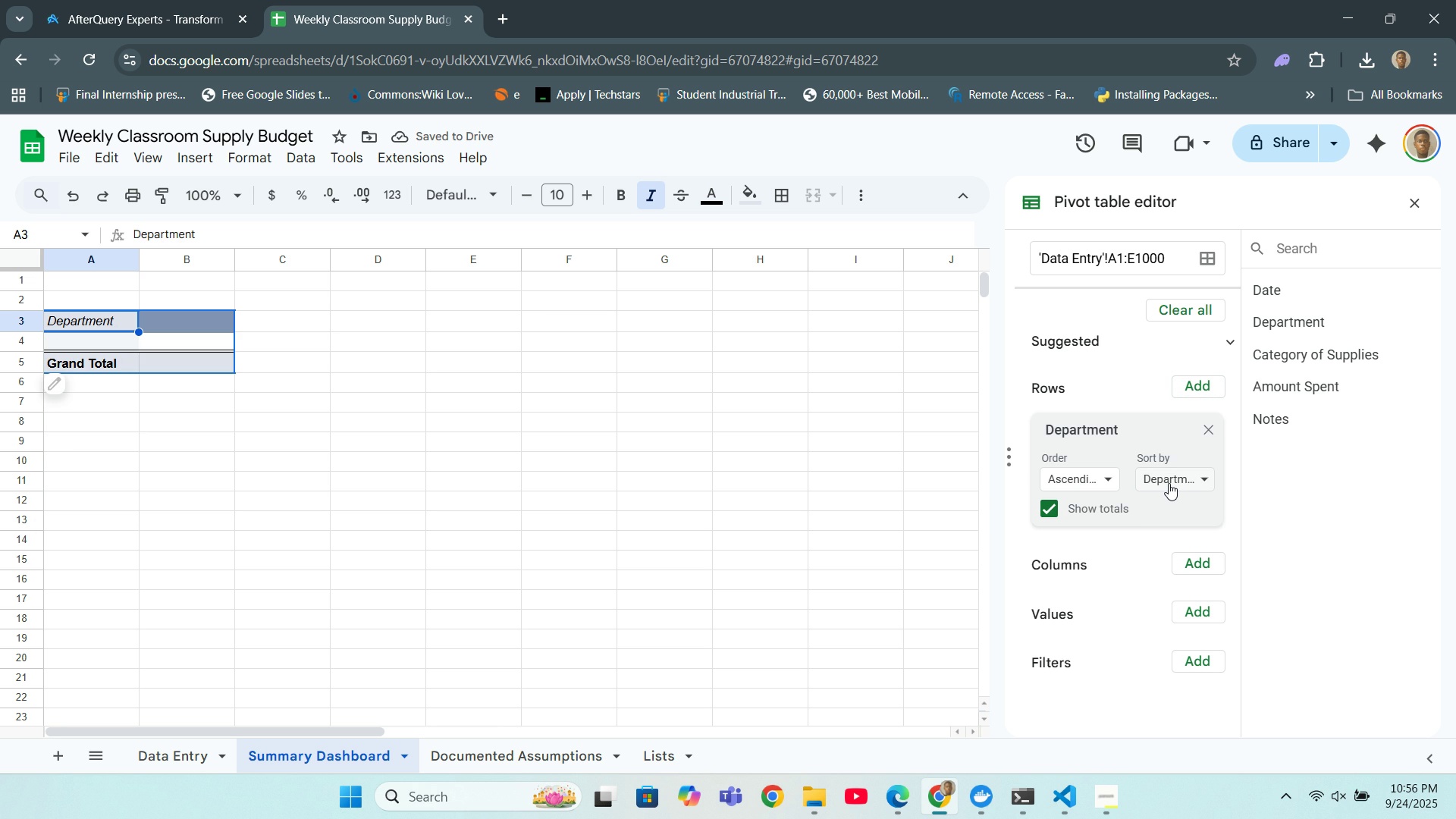 
left_click([1188, 616])
 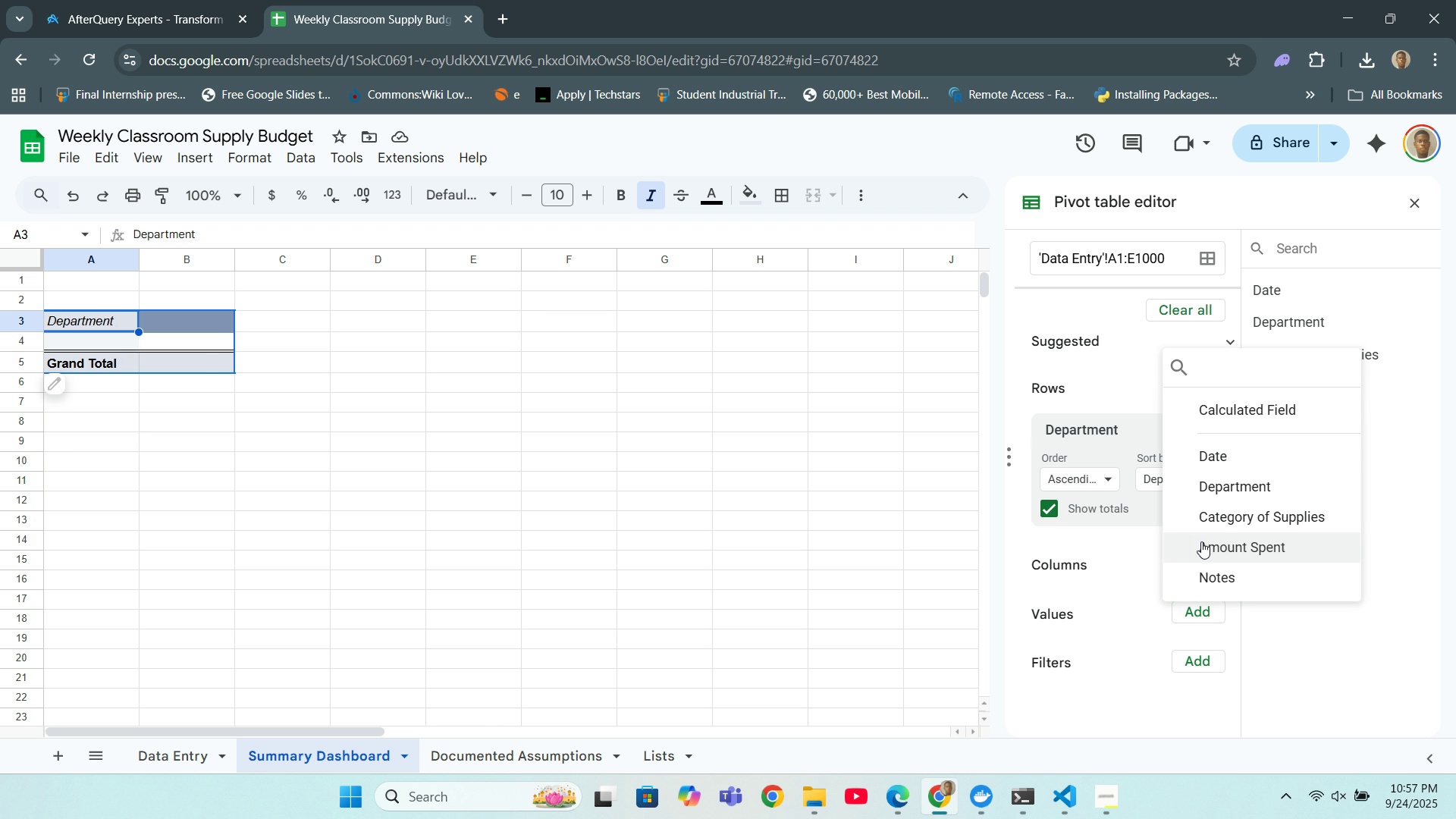 
left_click([1201, 541])
 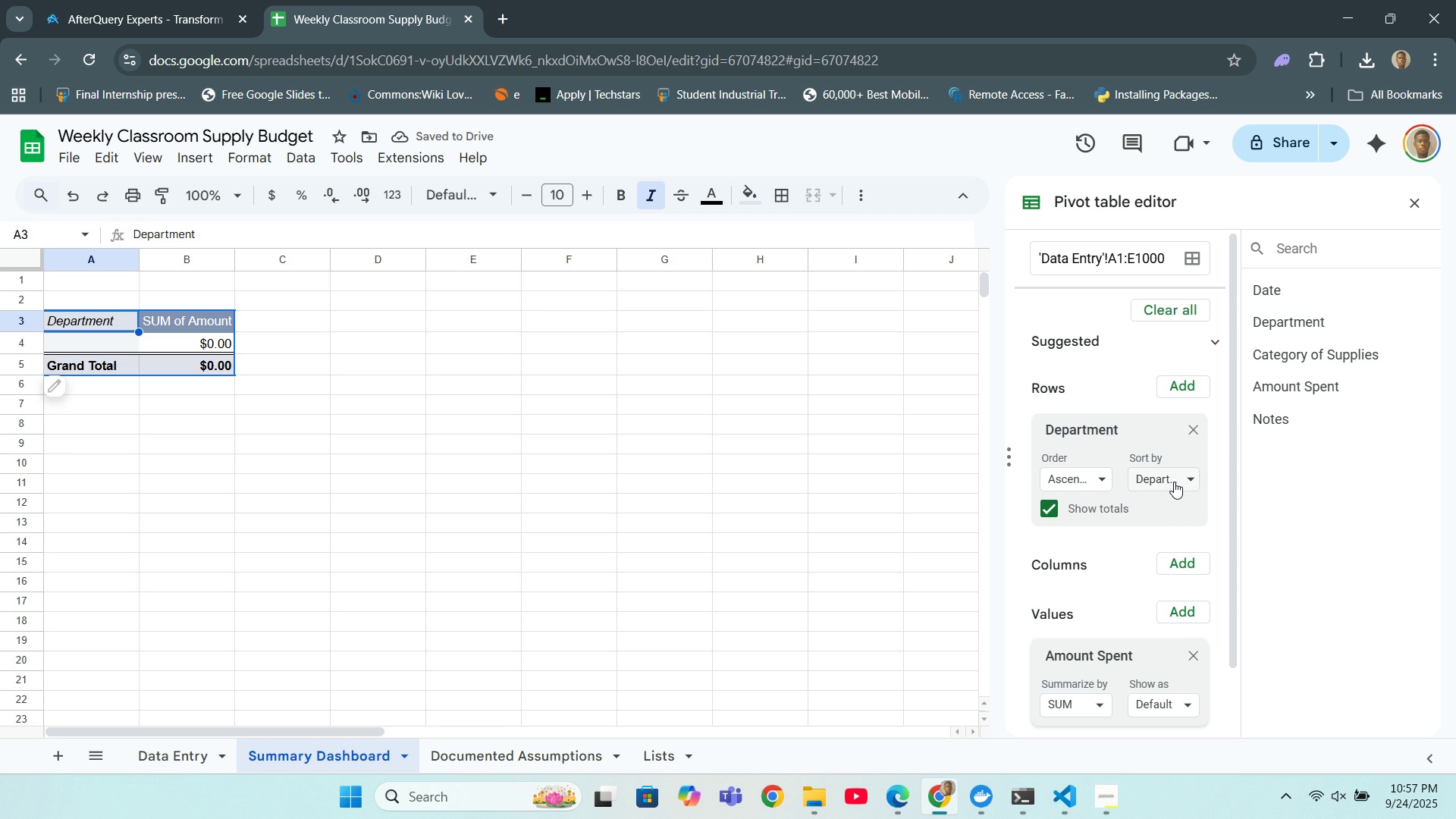 
wait(5.95)
 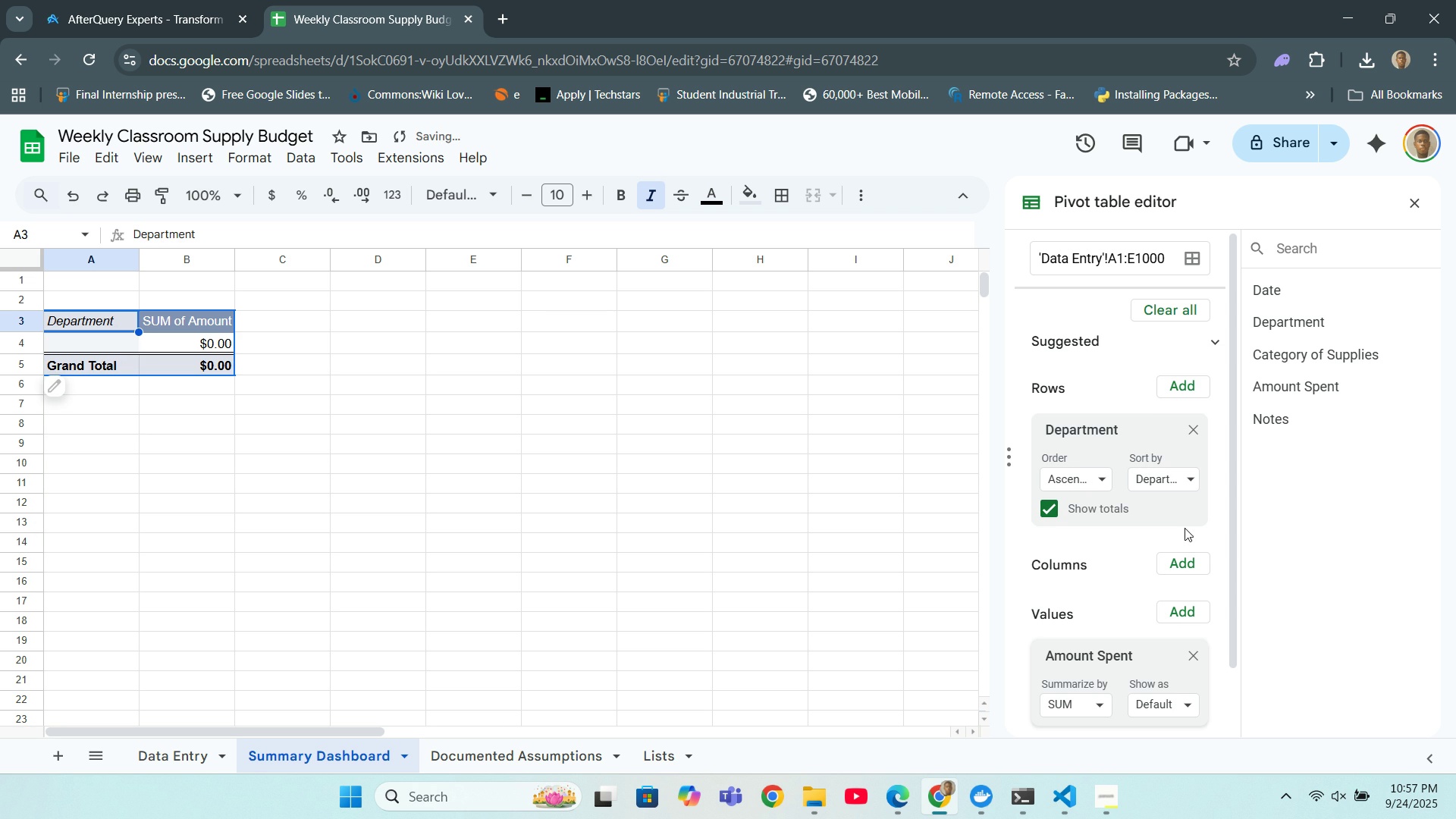 
scroll: coordinate [1169, 474], scroll_direction: down, amount: 3.0
 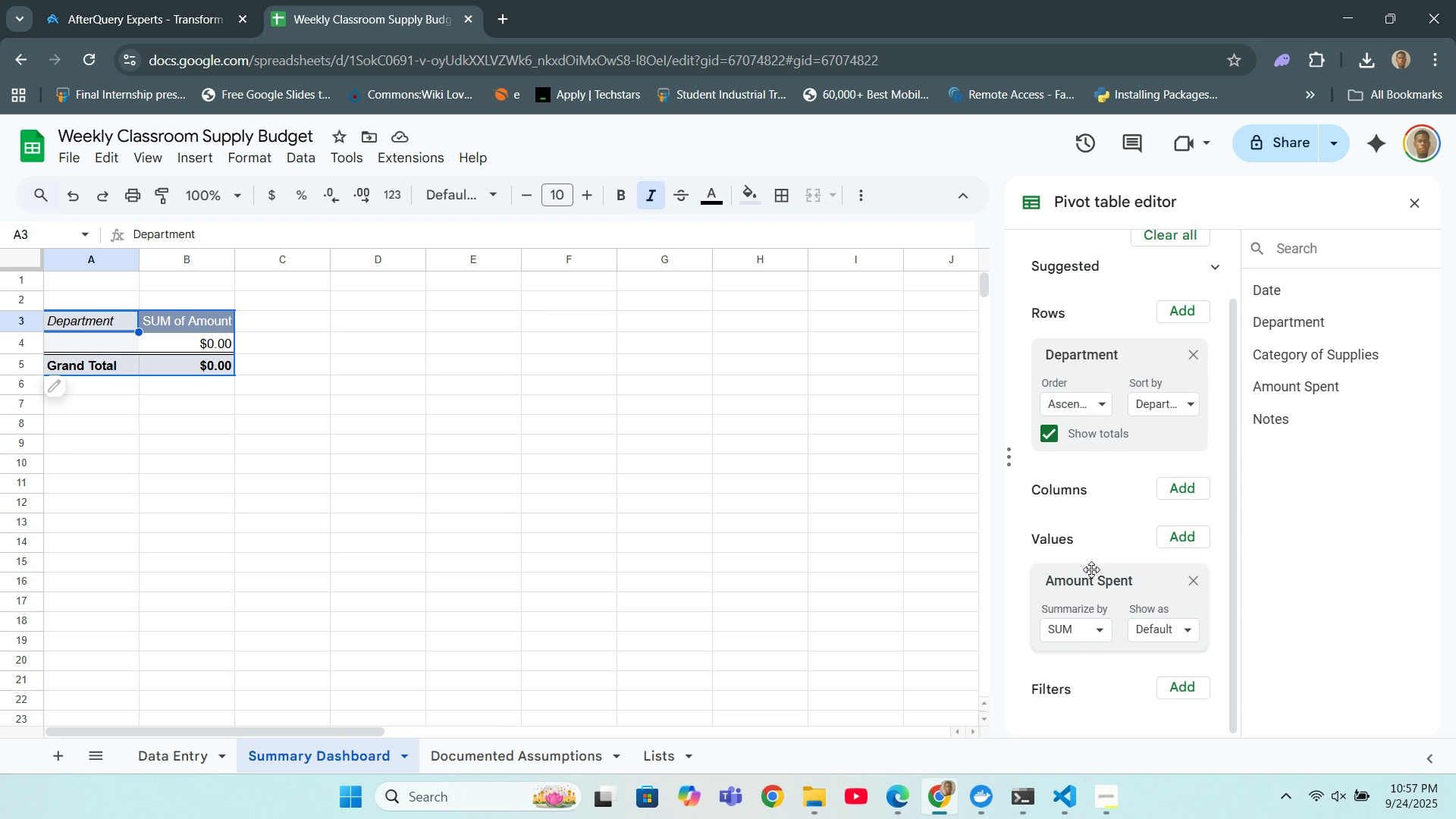 
wait(8.32)
 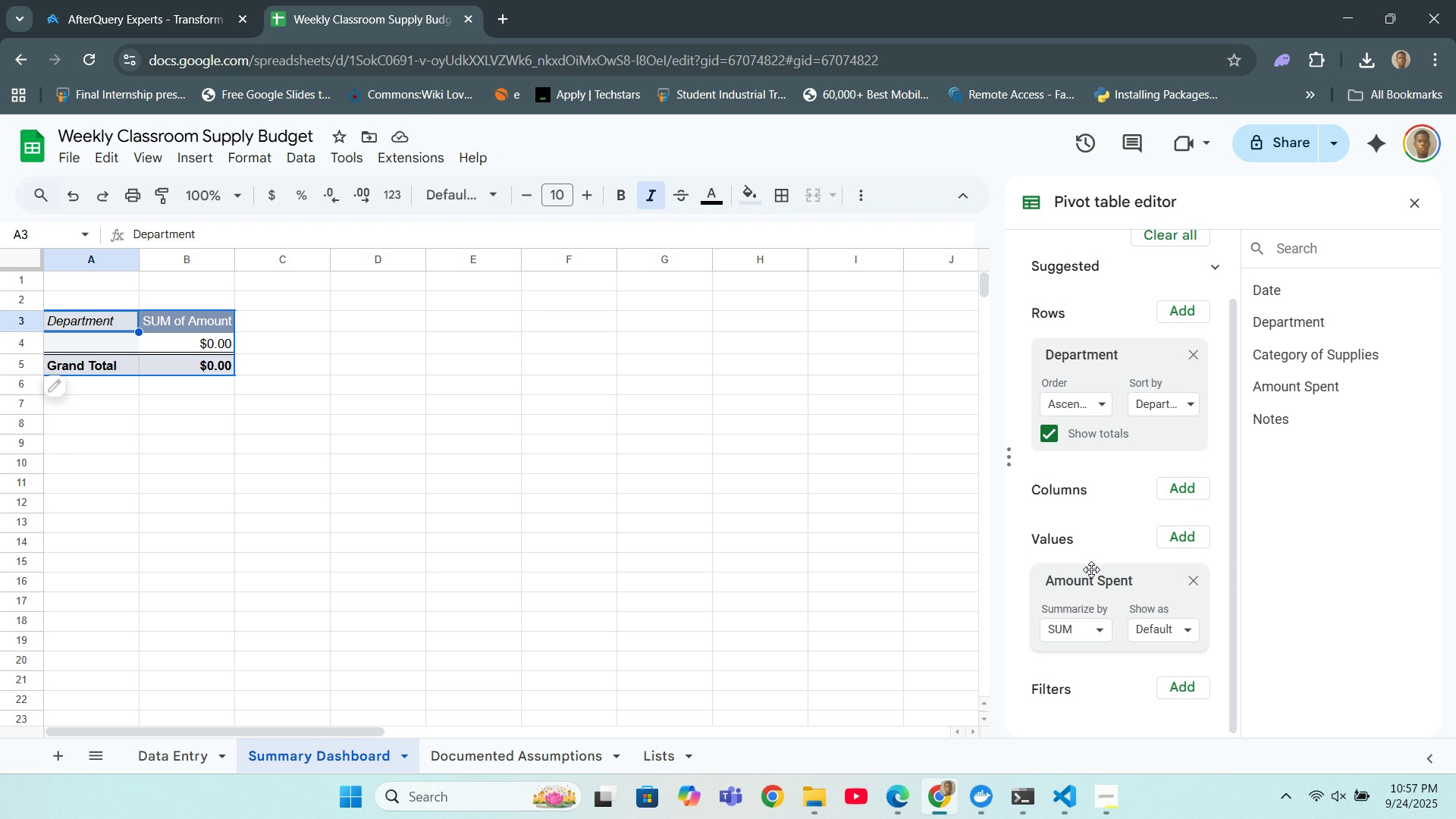 
left_click([78, 296])